 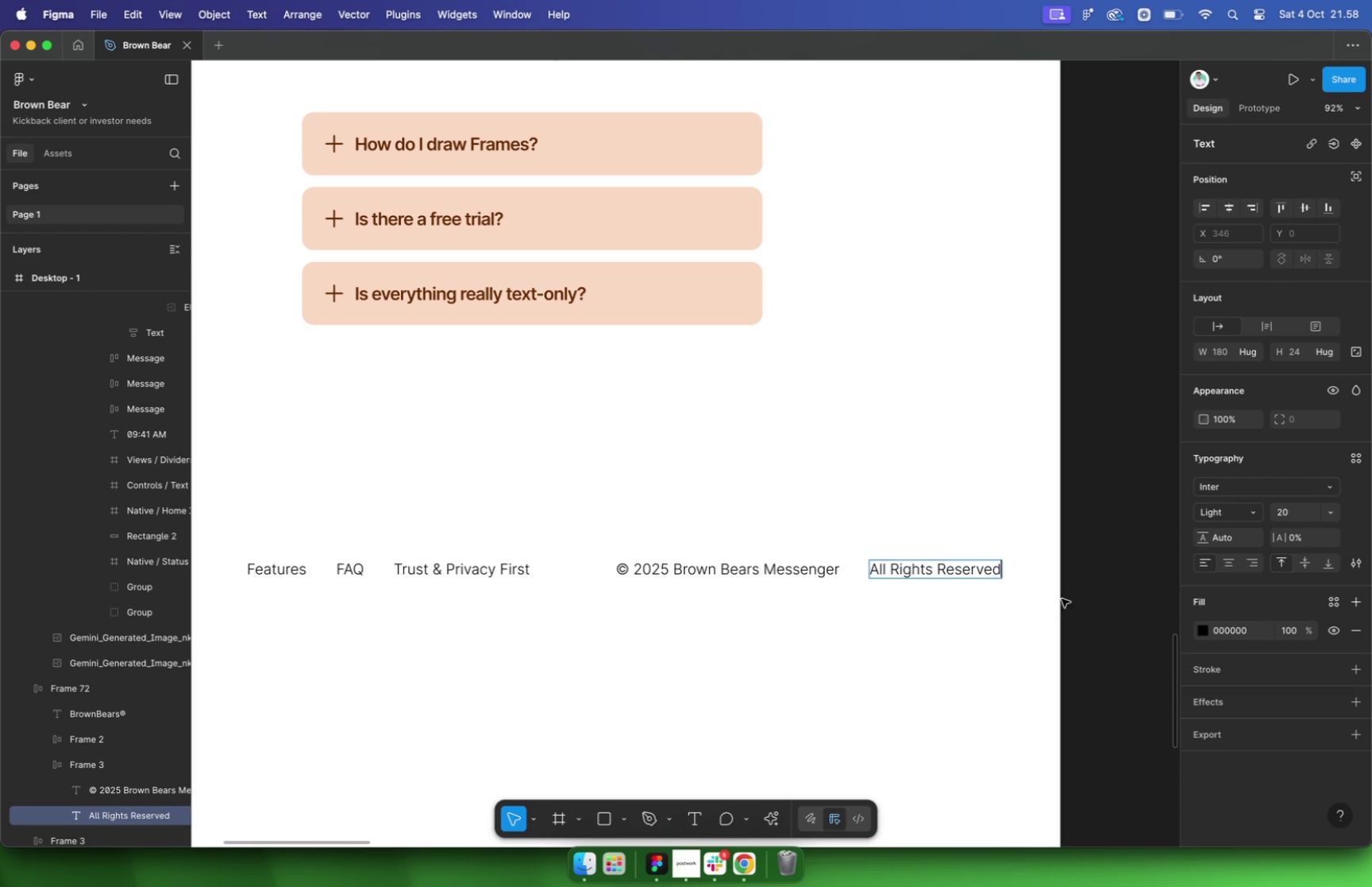 
left_click([819, 573])
 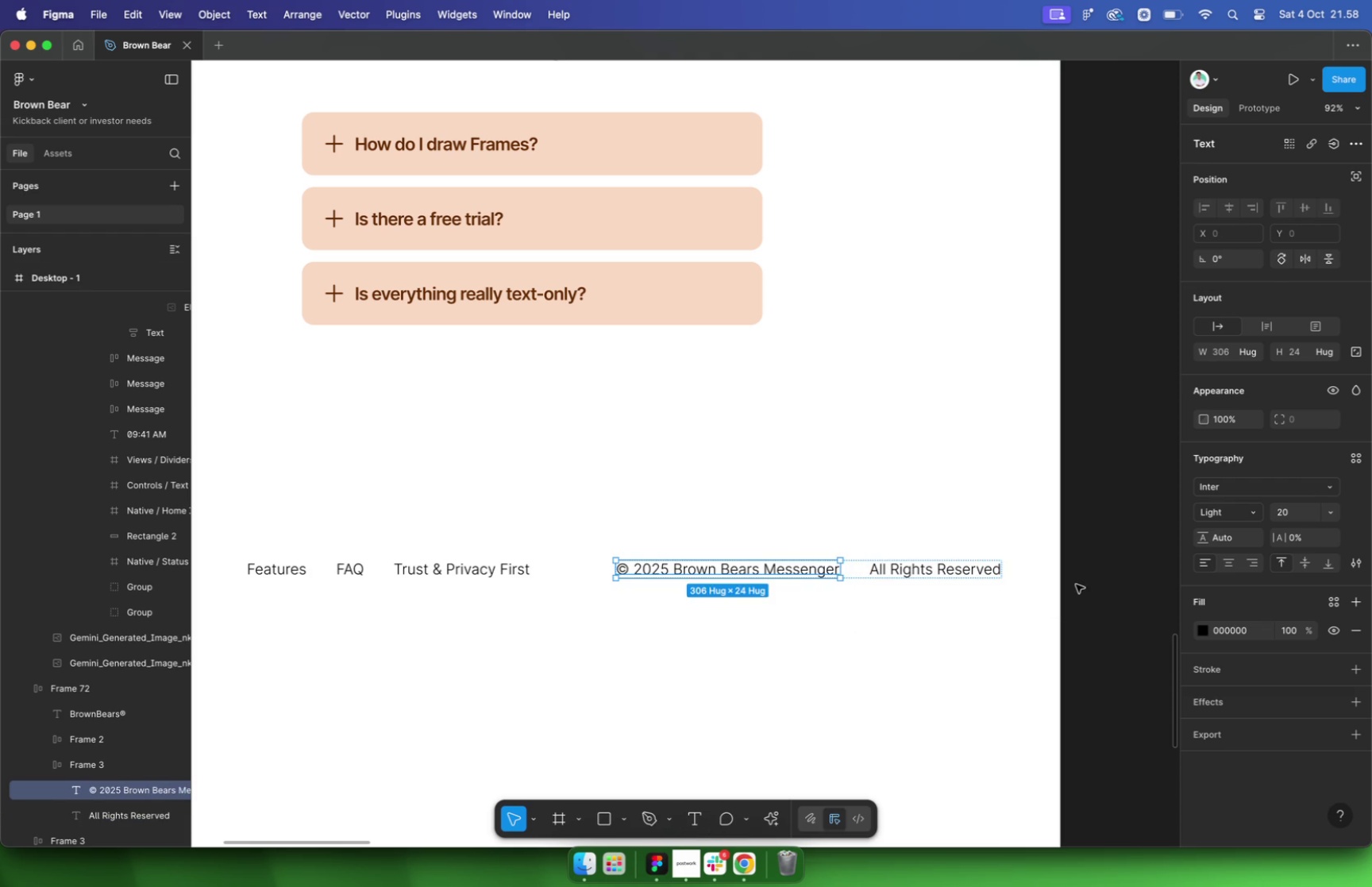 
left_click([1076, 584])
 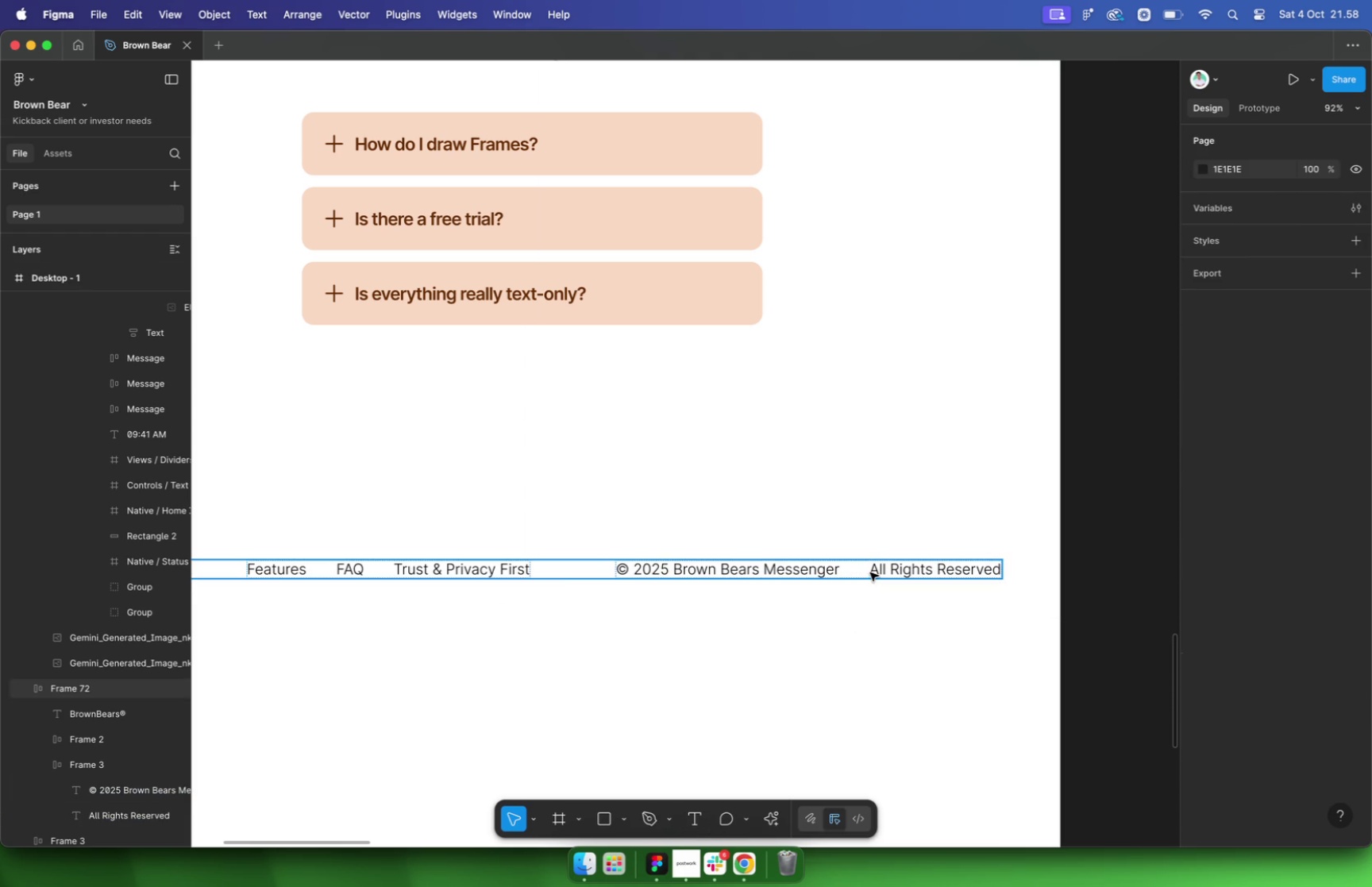 
left_click([870, 573])
 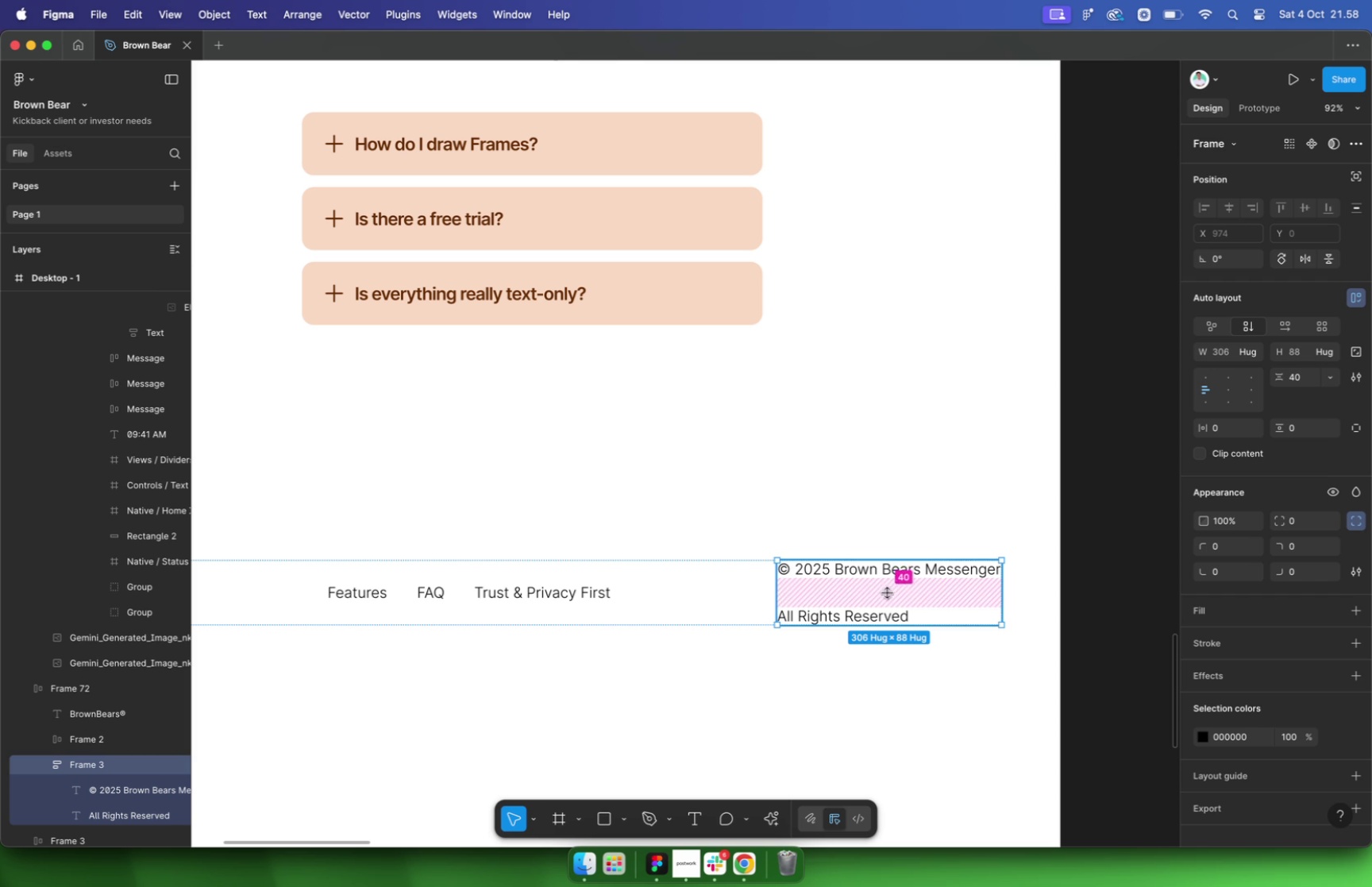 
wait(6.04)
 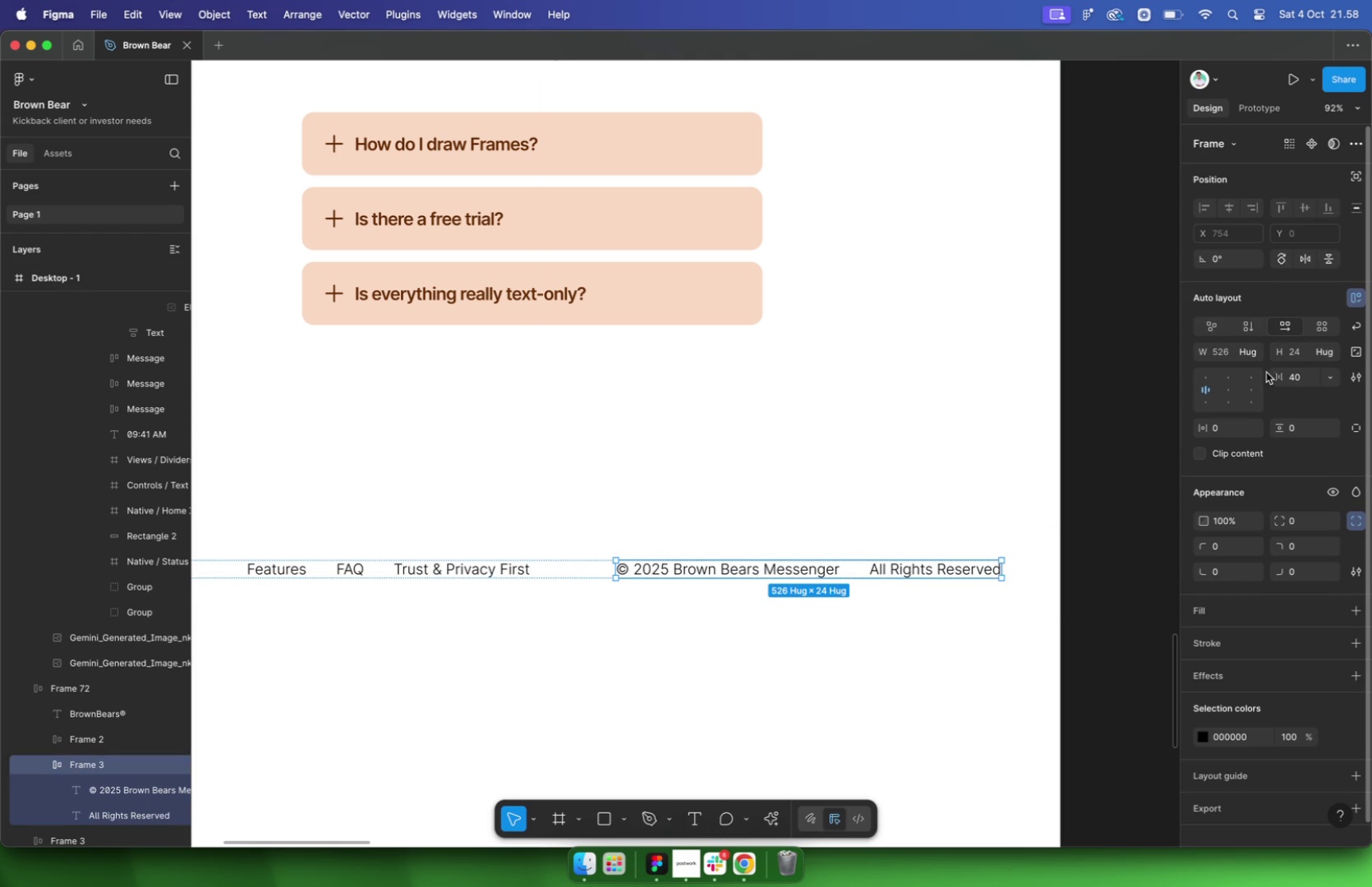 
type(16)
 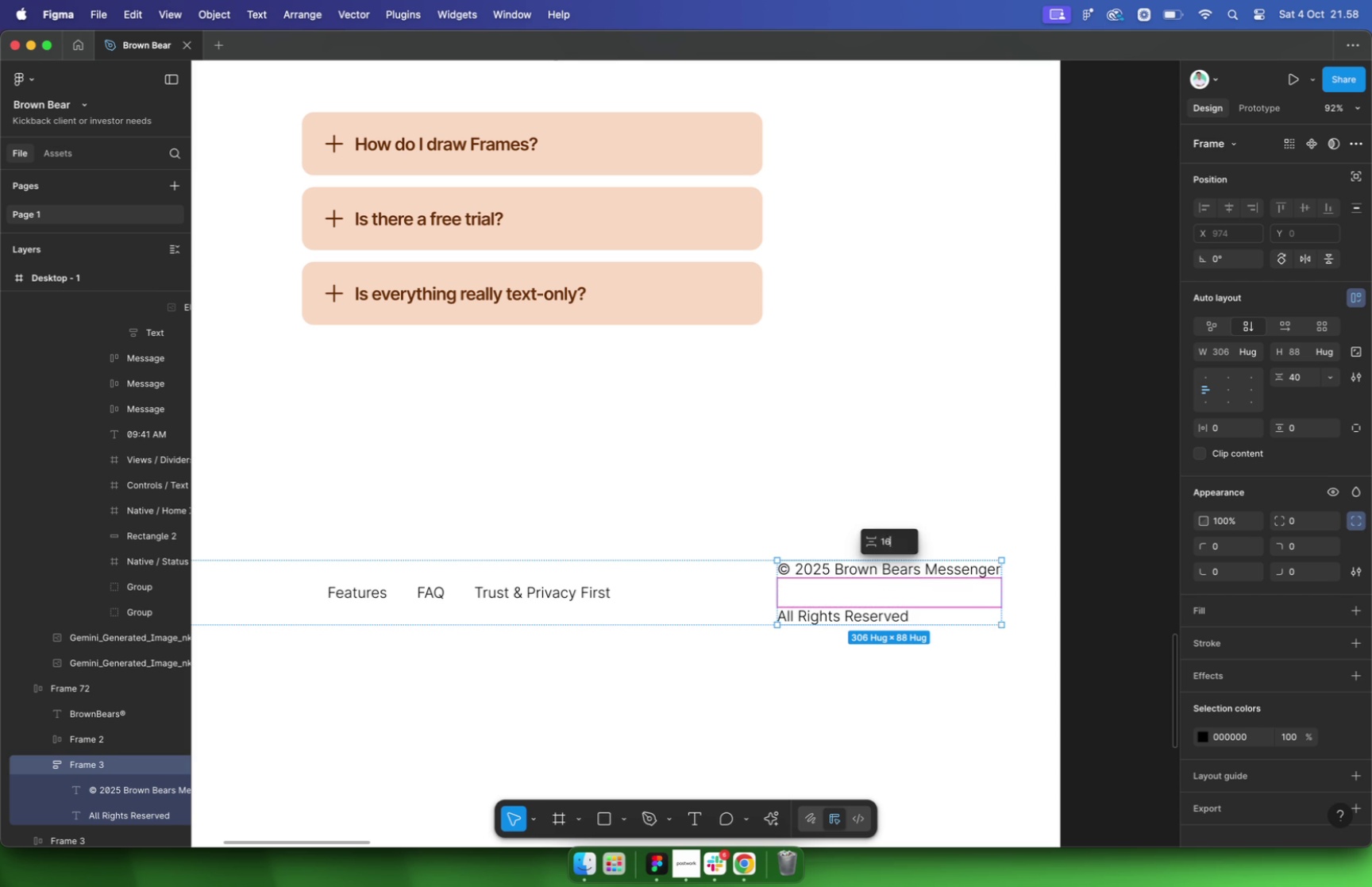 
key(Enter)